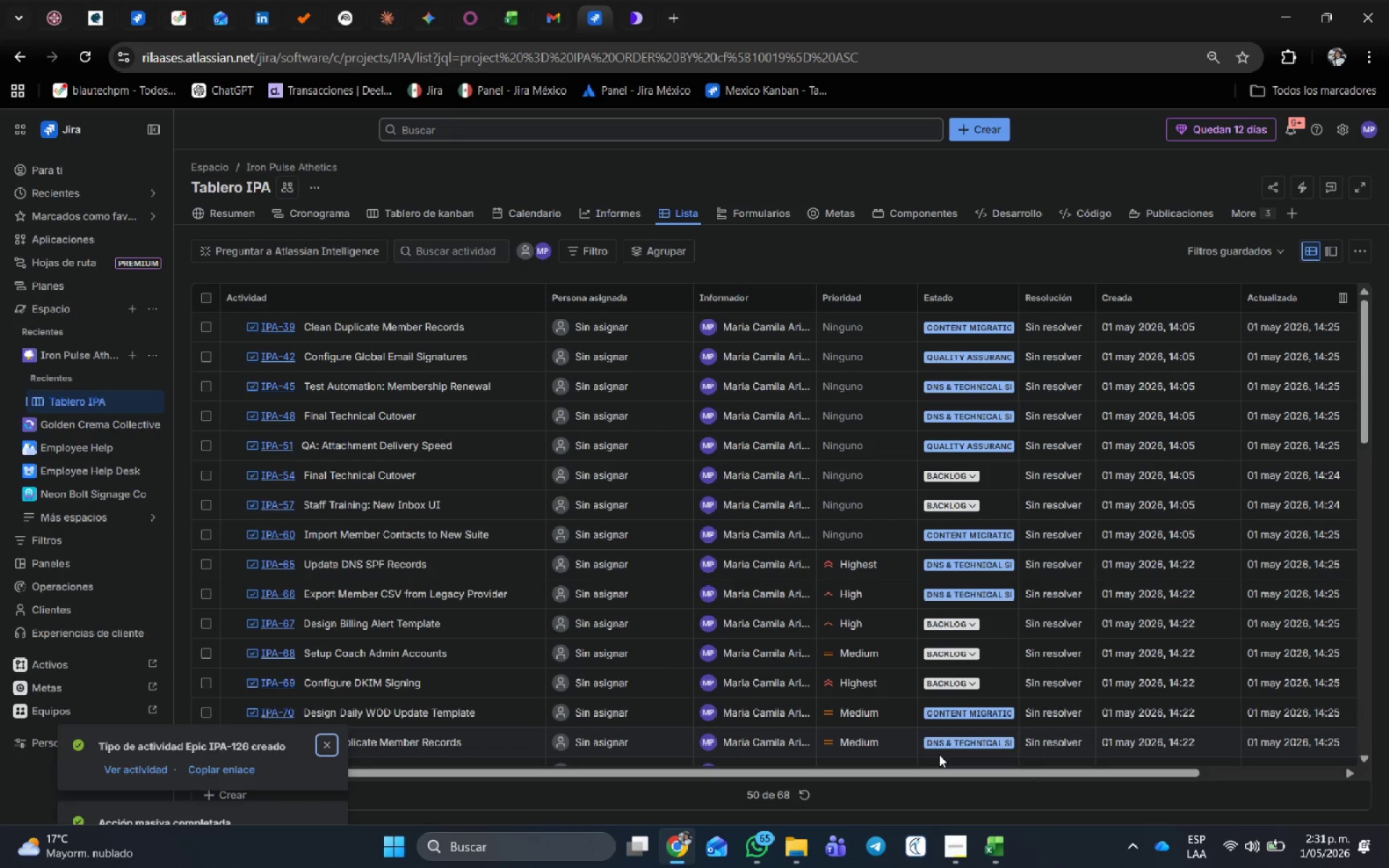 
wait(8.78)
 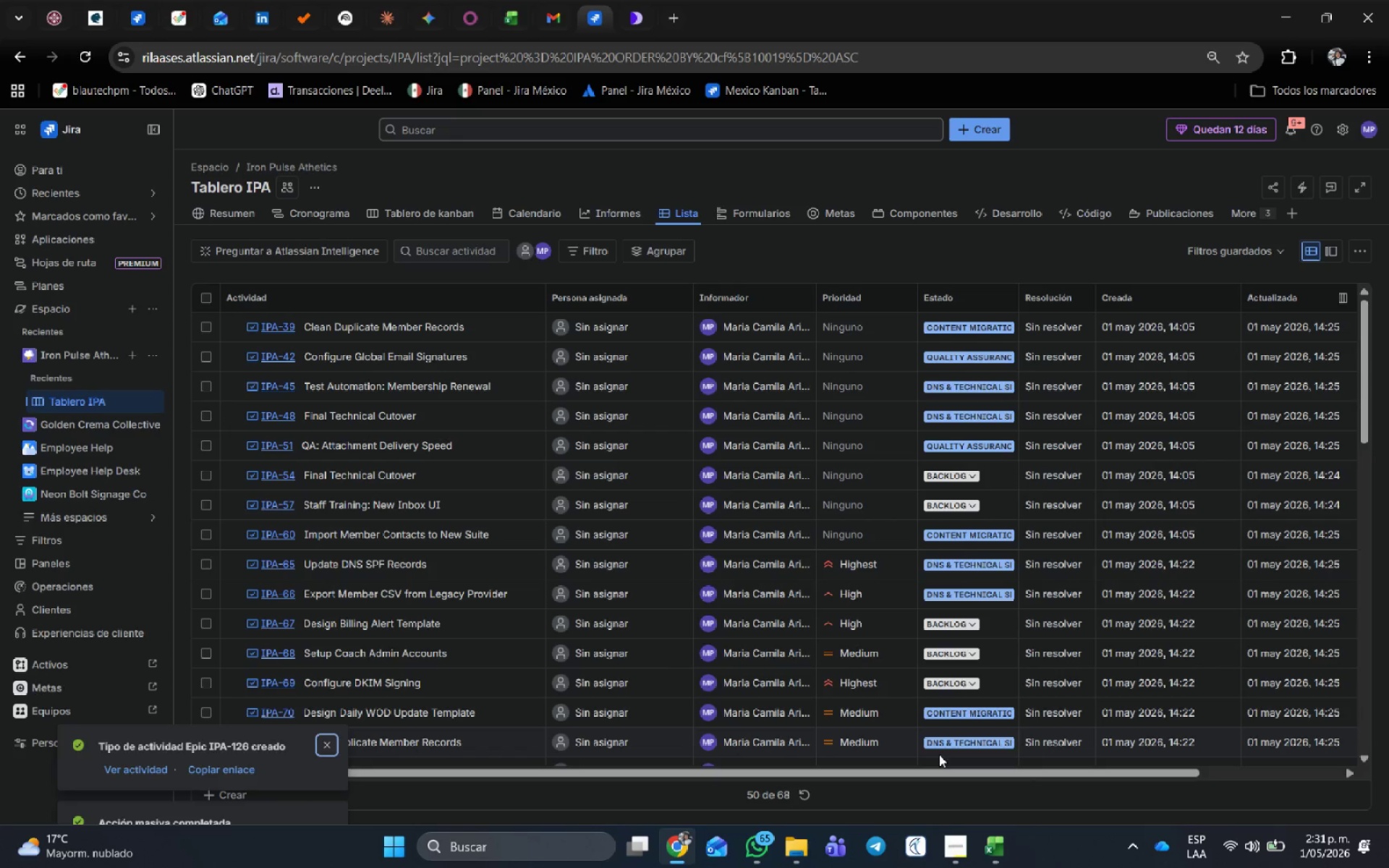 
left_click([329, 744])
 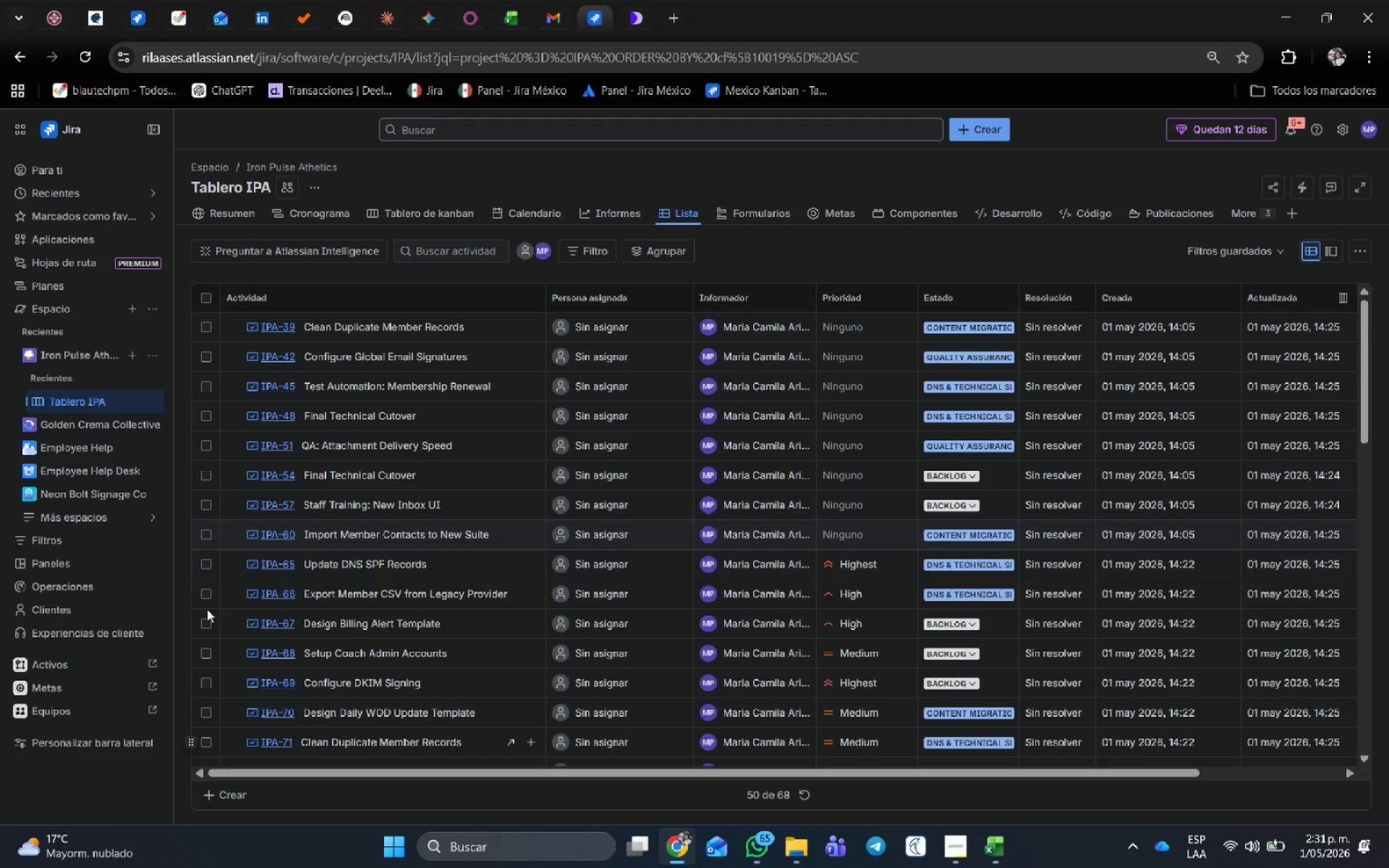 
mouse_move([67, 623])
 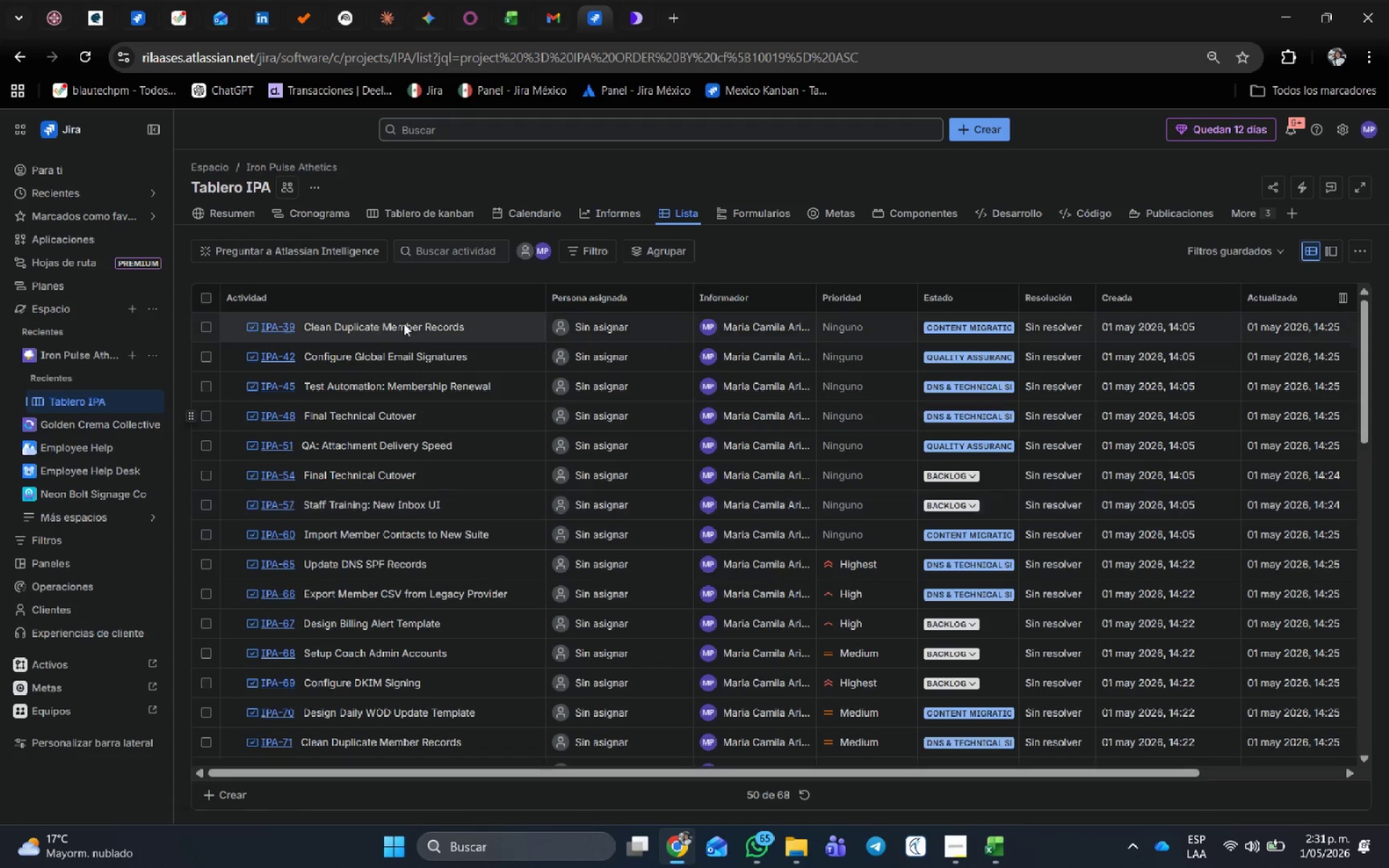 
scroll: coordinate [485, 644], scroll_direction: down, amount: 76.0
 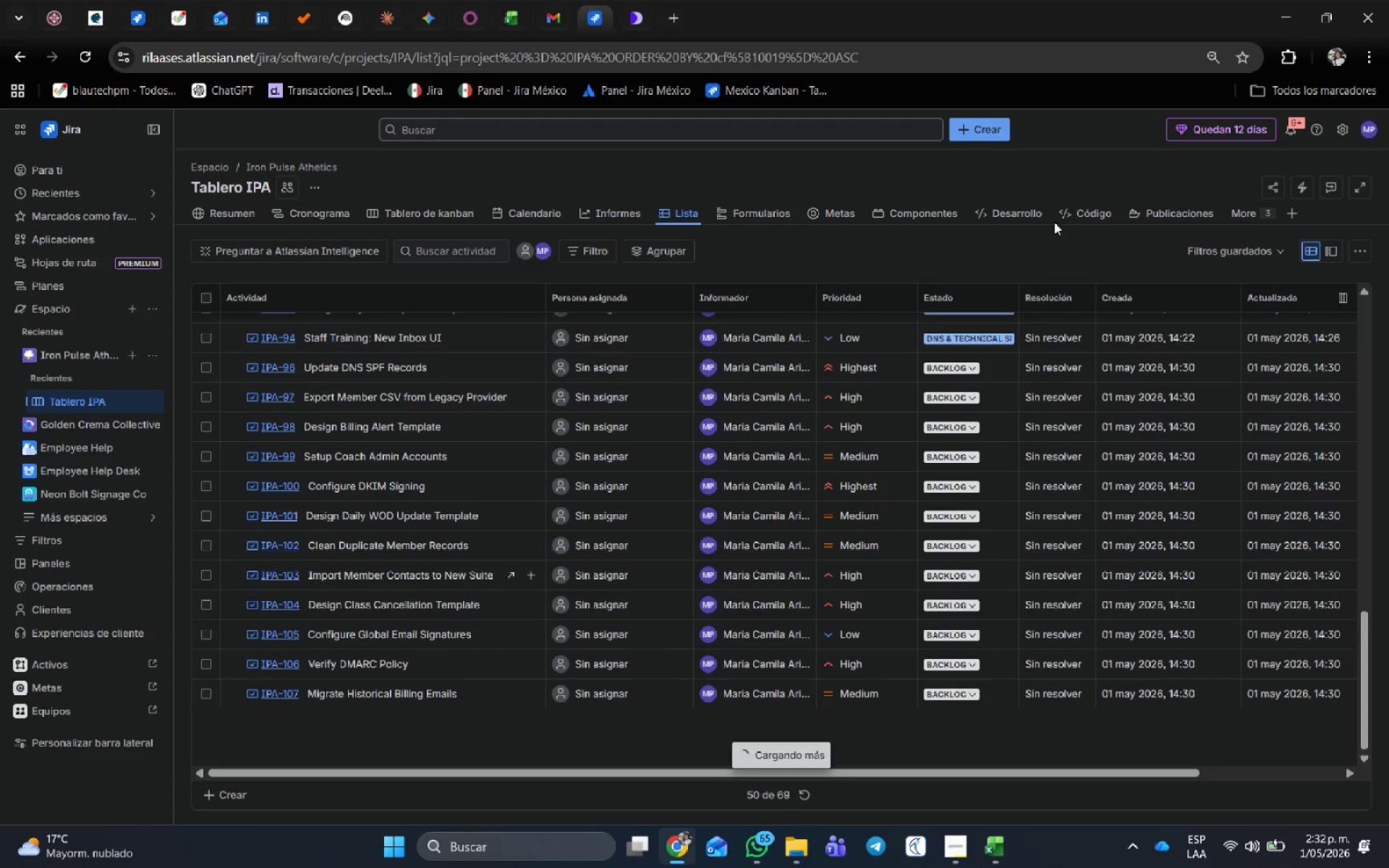 
wait(5.97)
 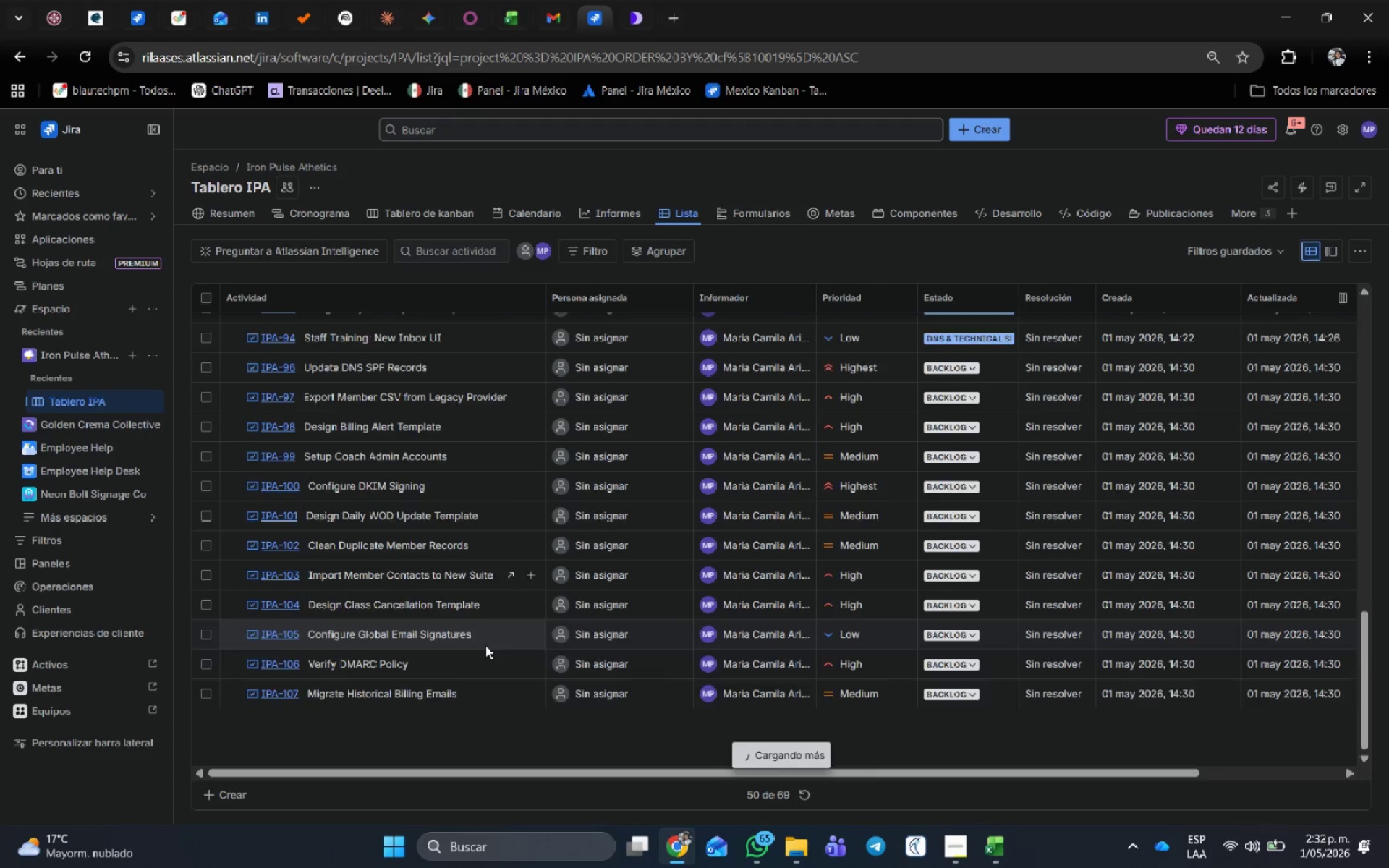 
scroll: coordinate [563, 477], scroll_direction: up, amount: 3.0
 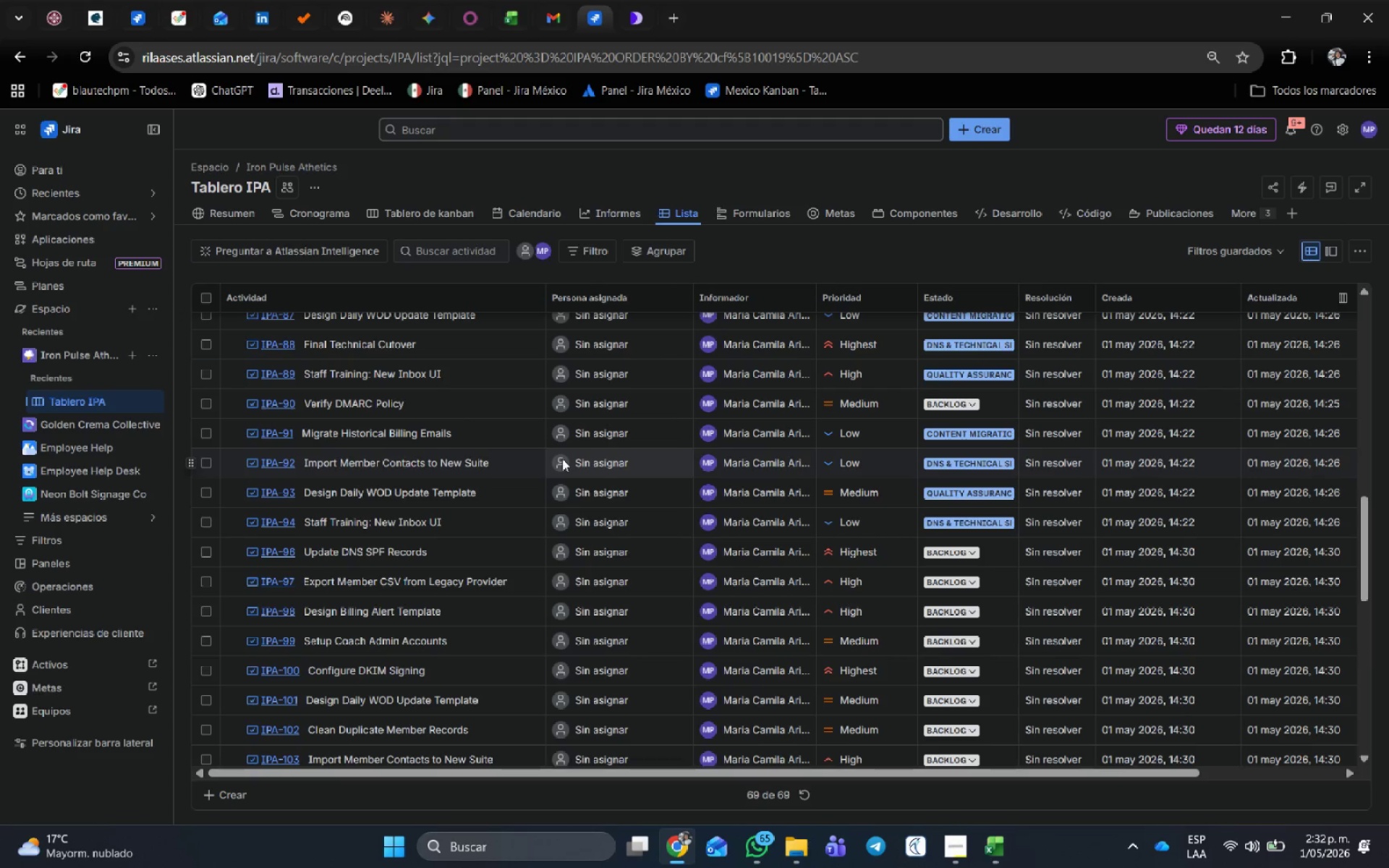 
wait(14.5)
 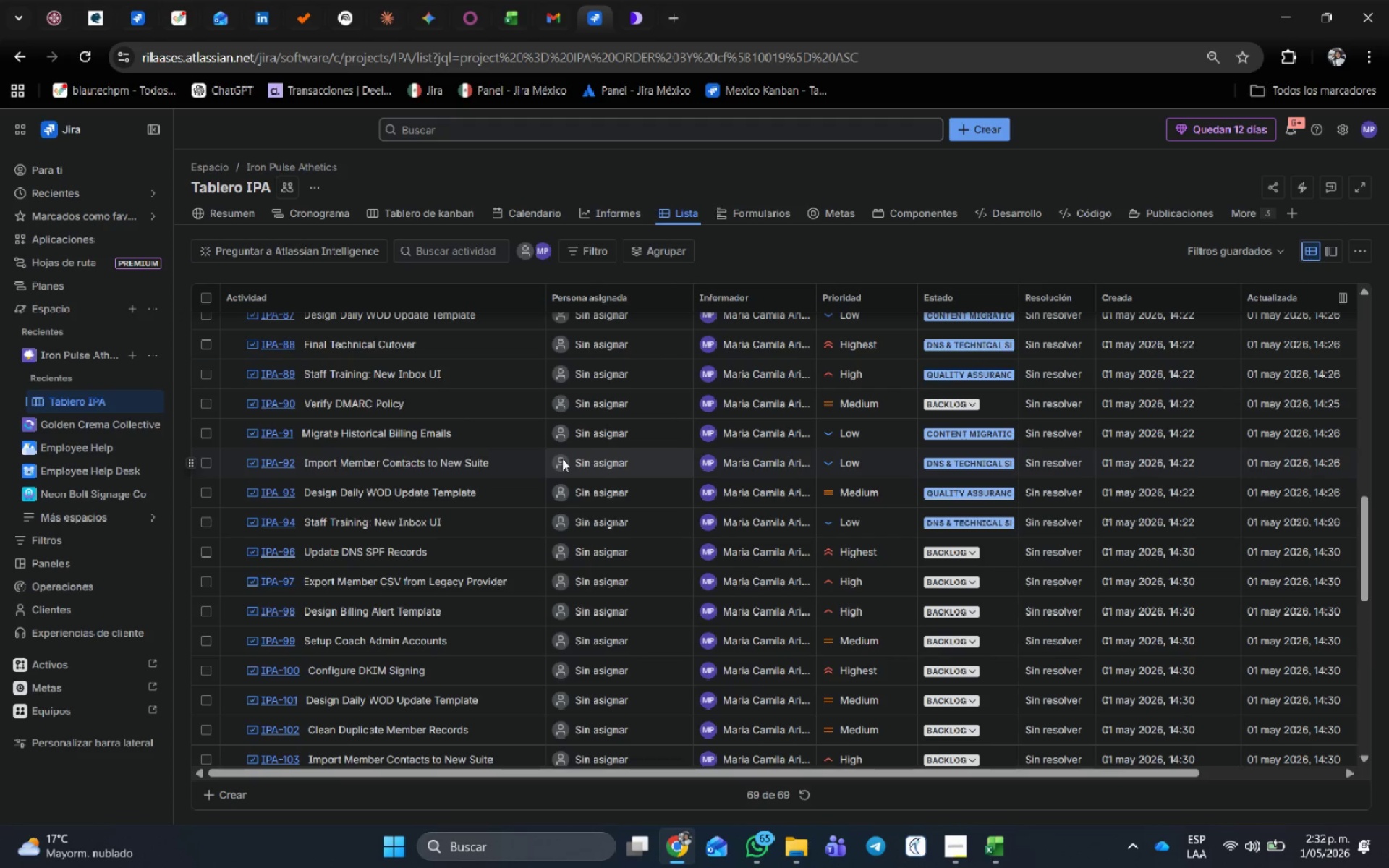 
scroll: coordinate [504, 556], scroll_direction: down, amount: 14.0
 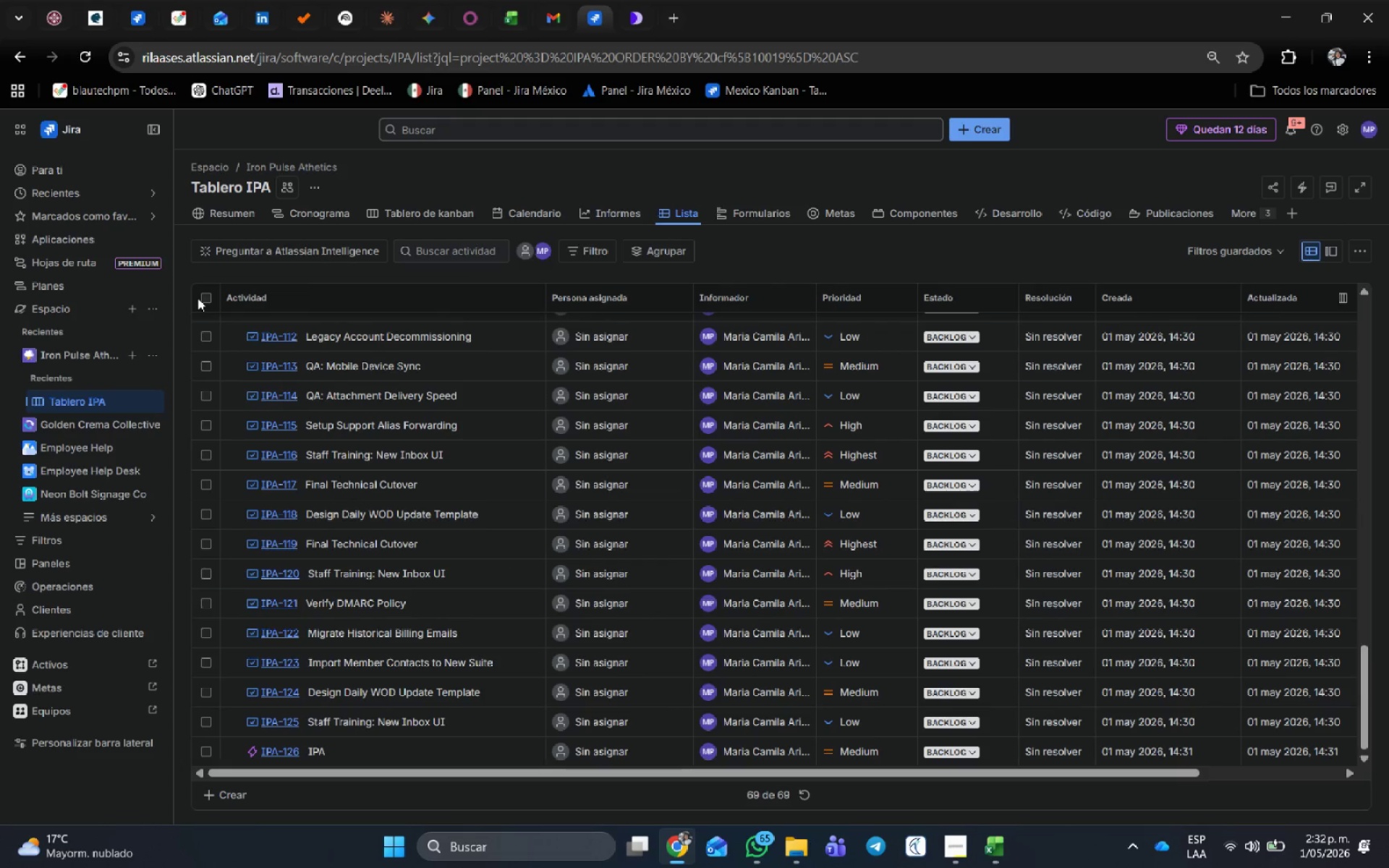 
left_click([205, 297])
 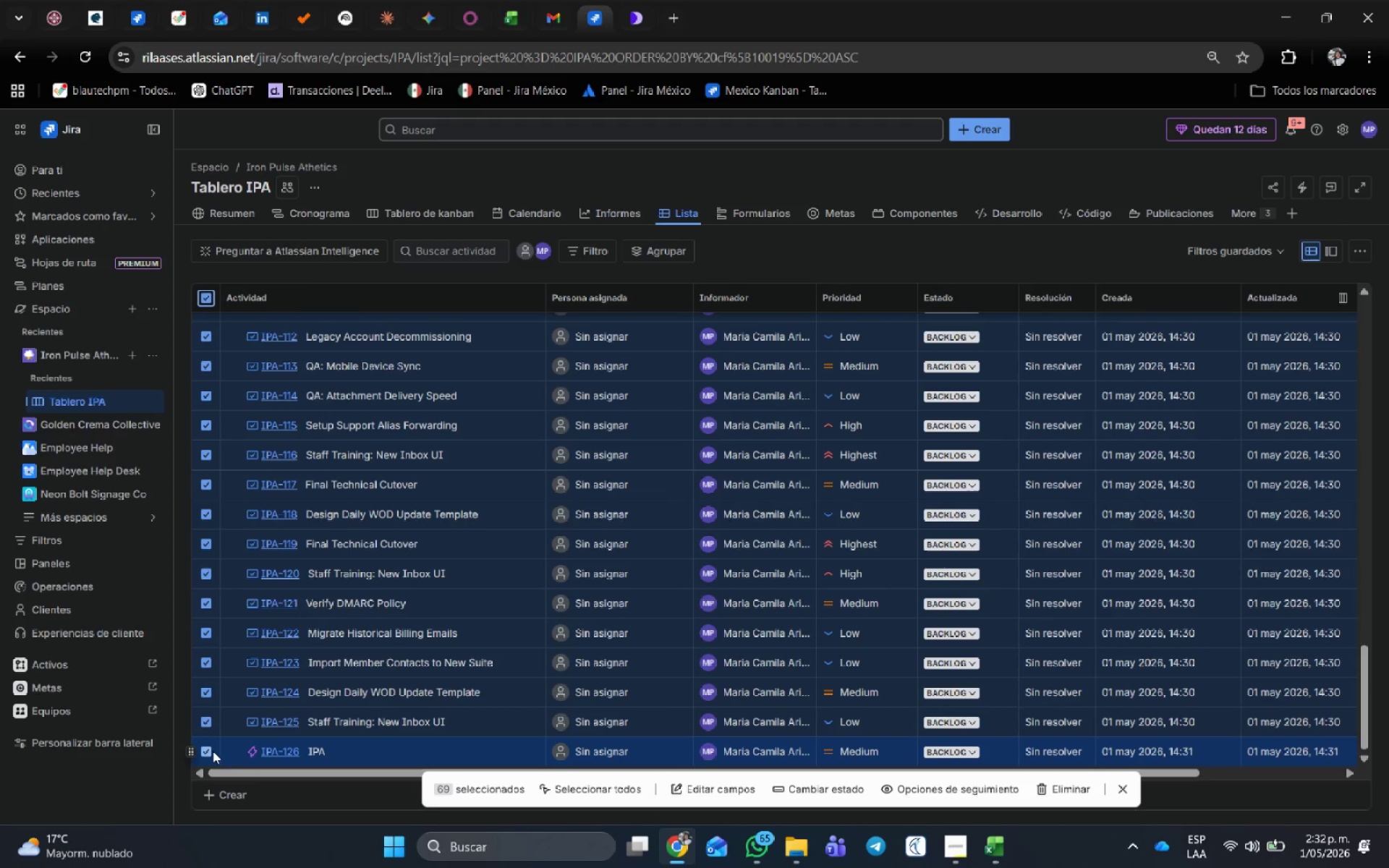 
left_click([208, 751])
 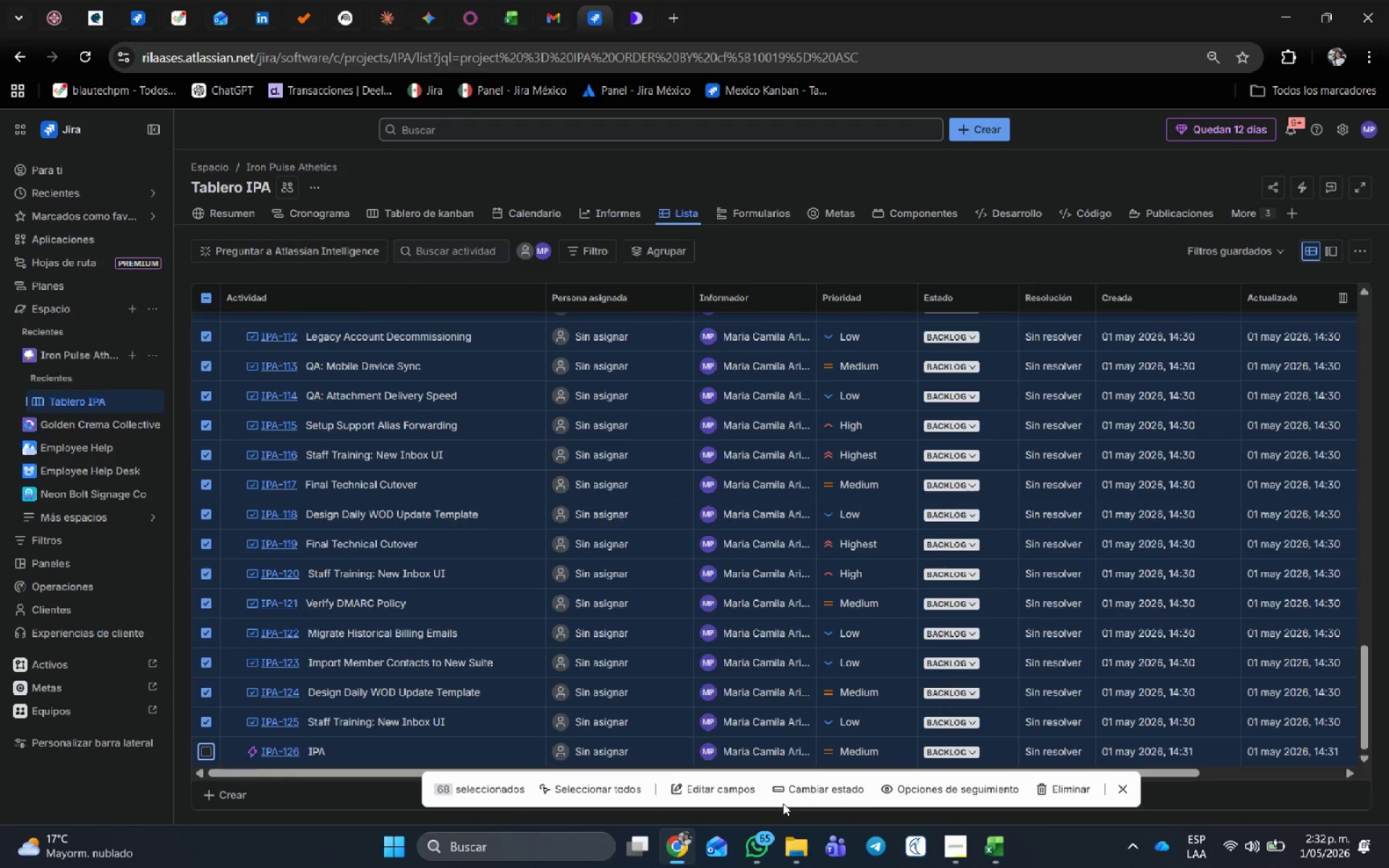 
left_click([731, 793])
 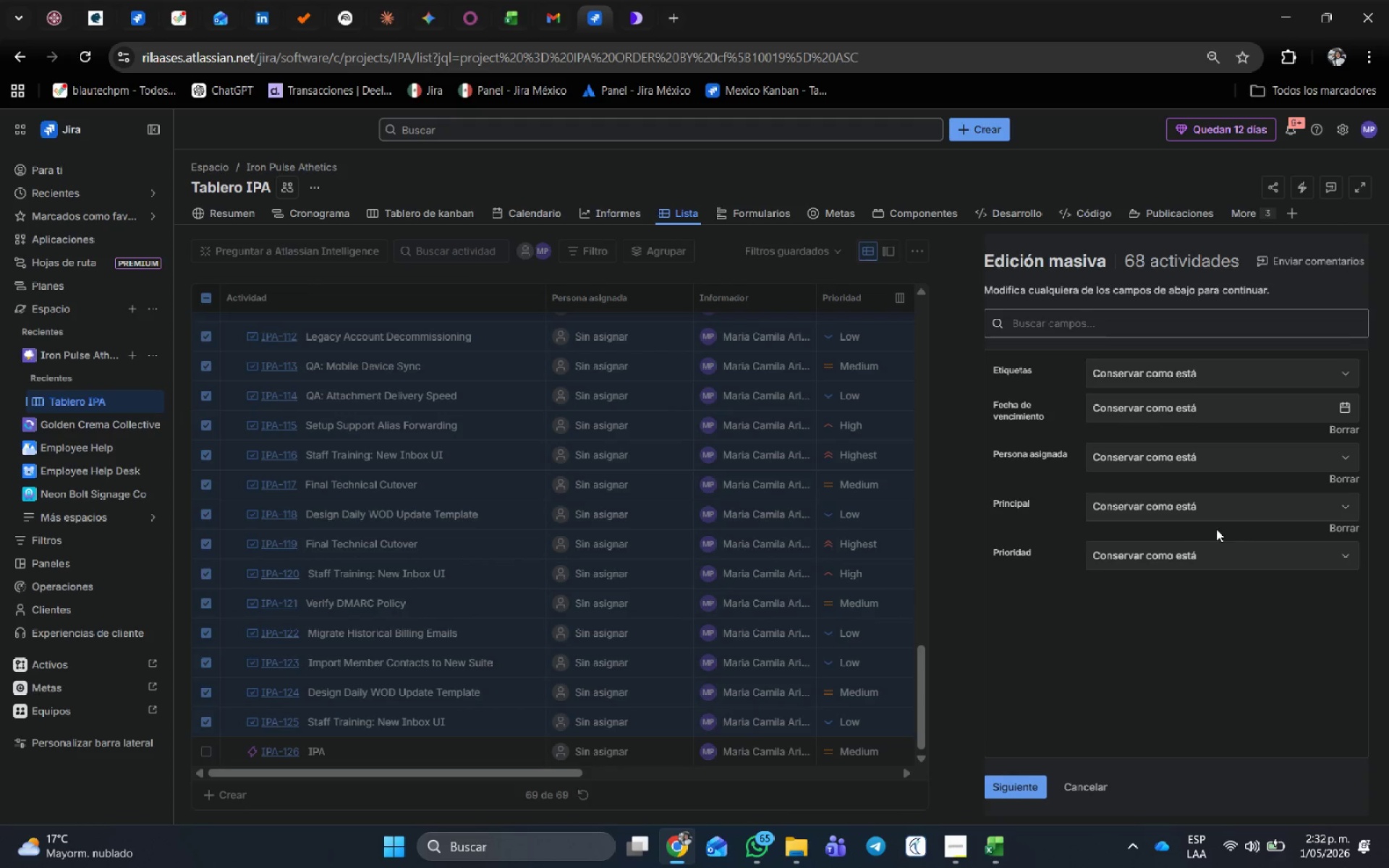 
left_click([1173, 507])
 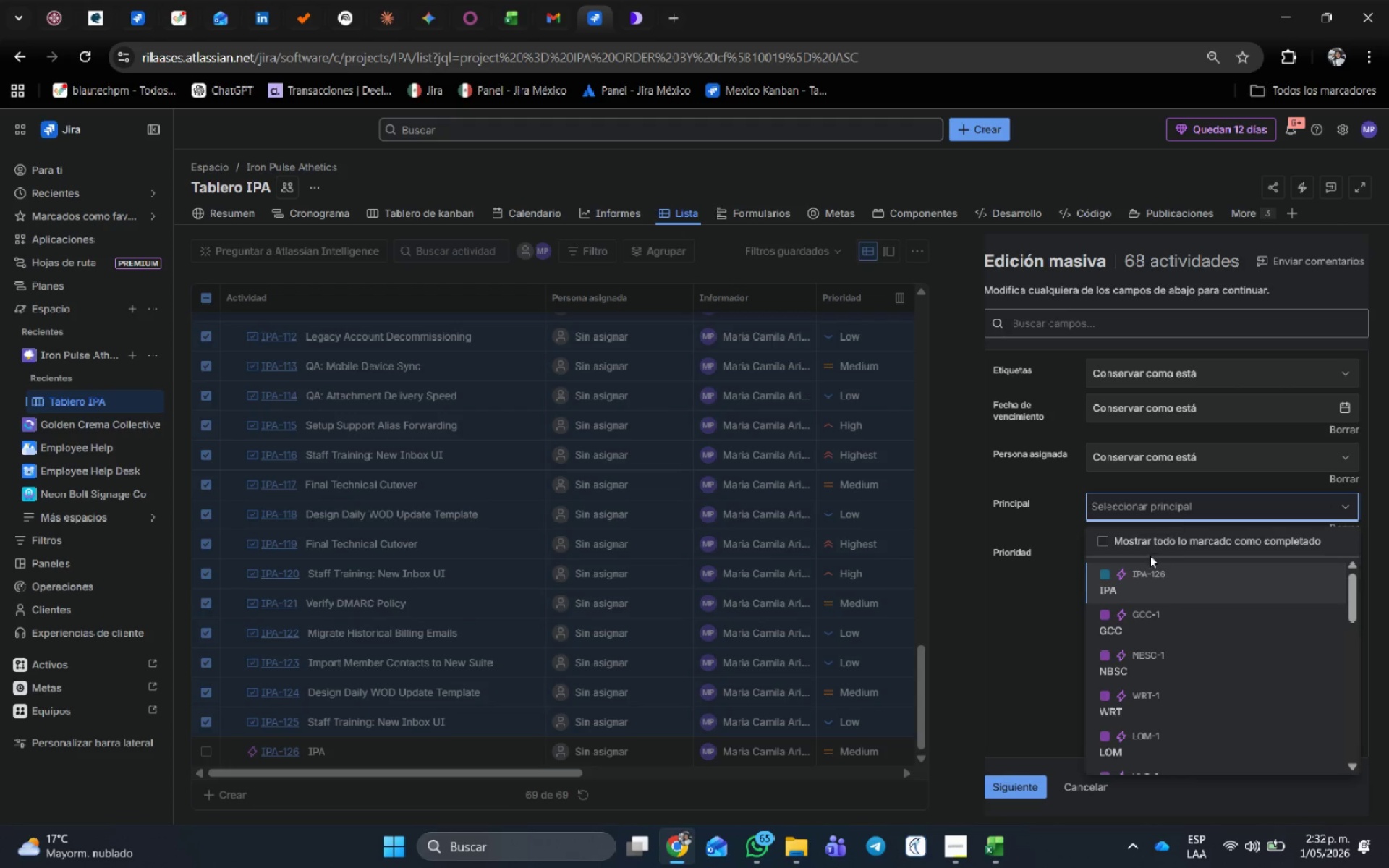 
left_click([1144, 574])
 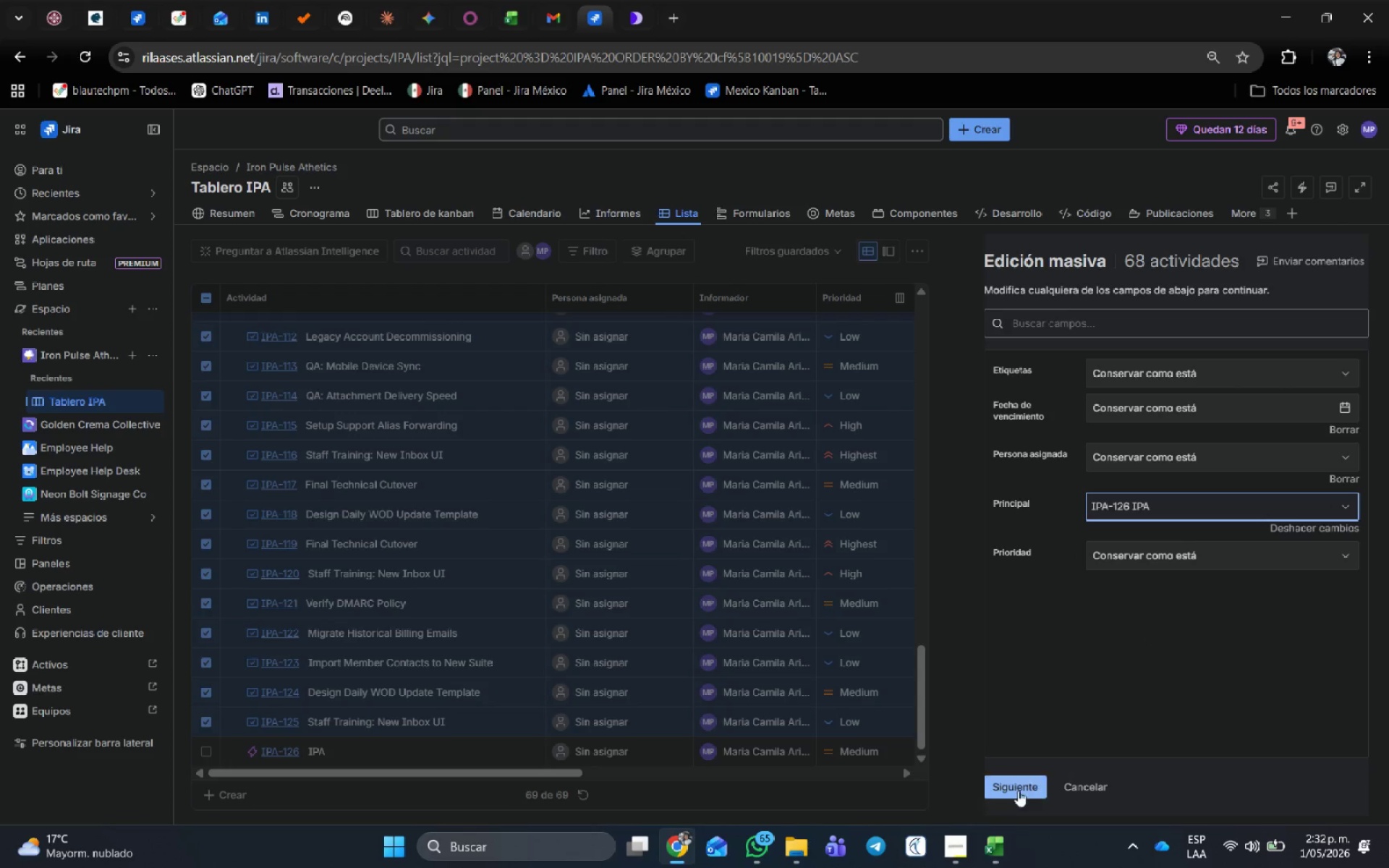 
left_click([1016, 786])
 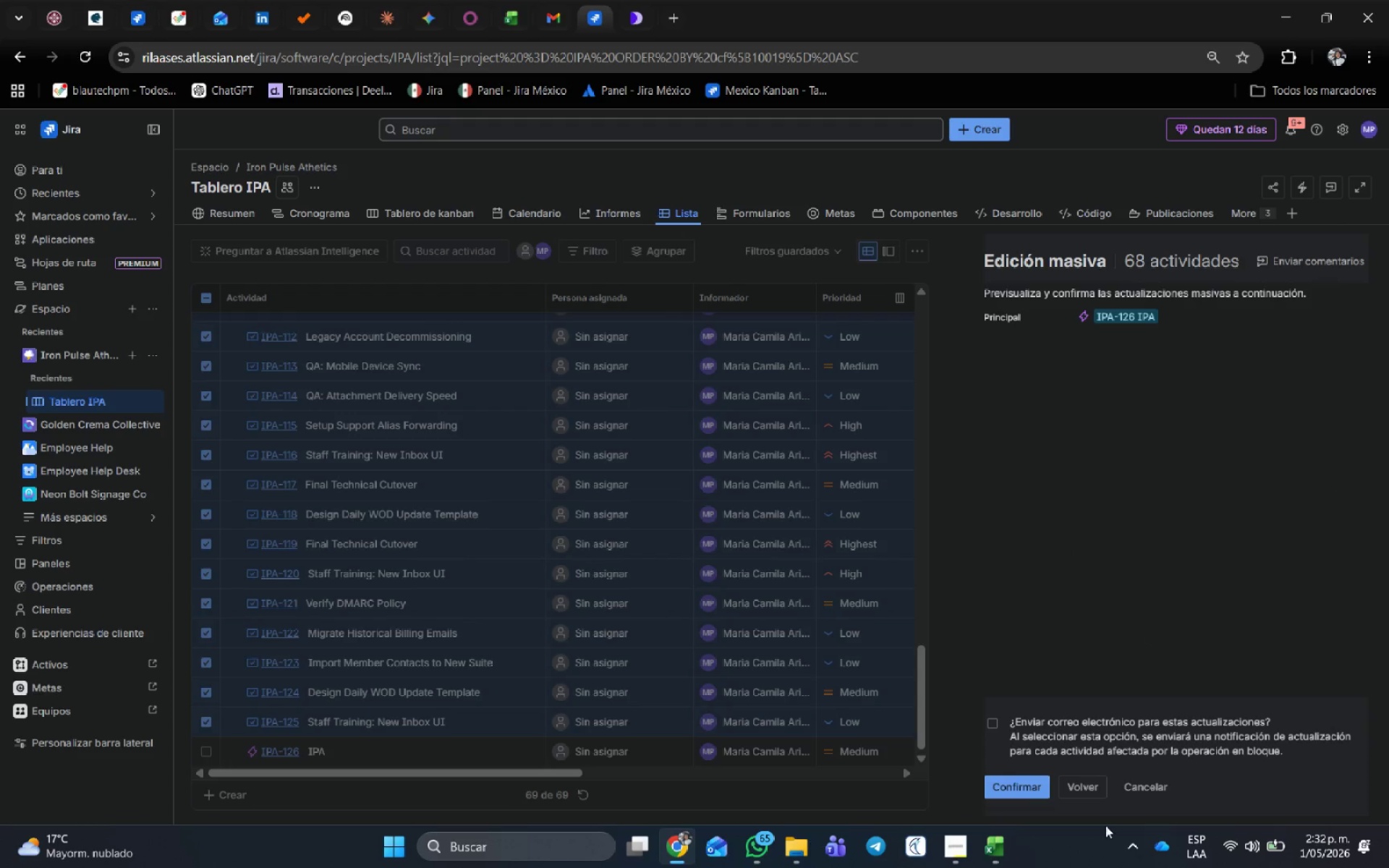 
left_click([1037, 789])
 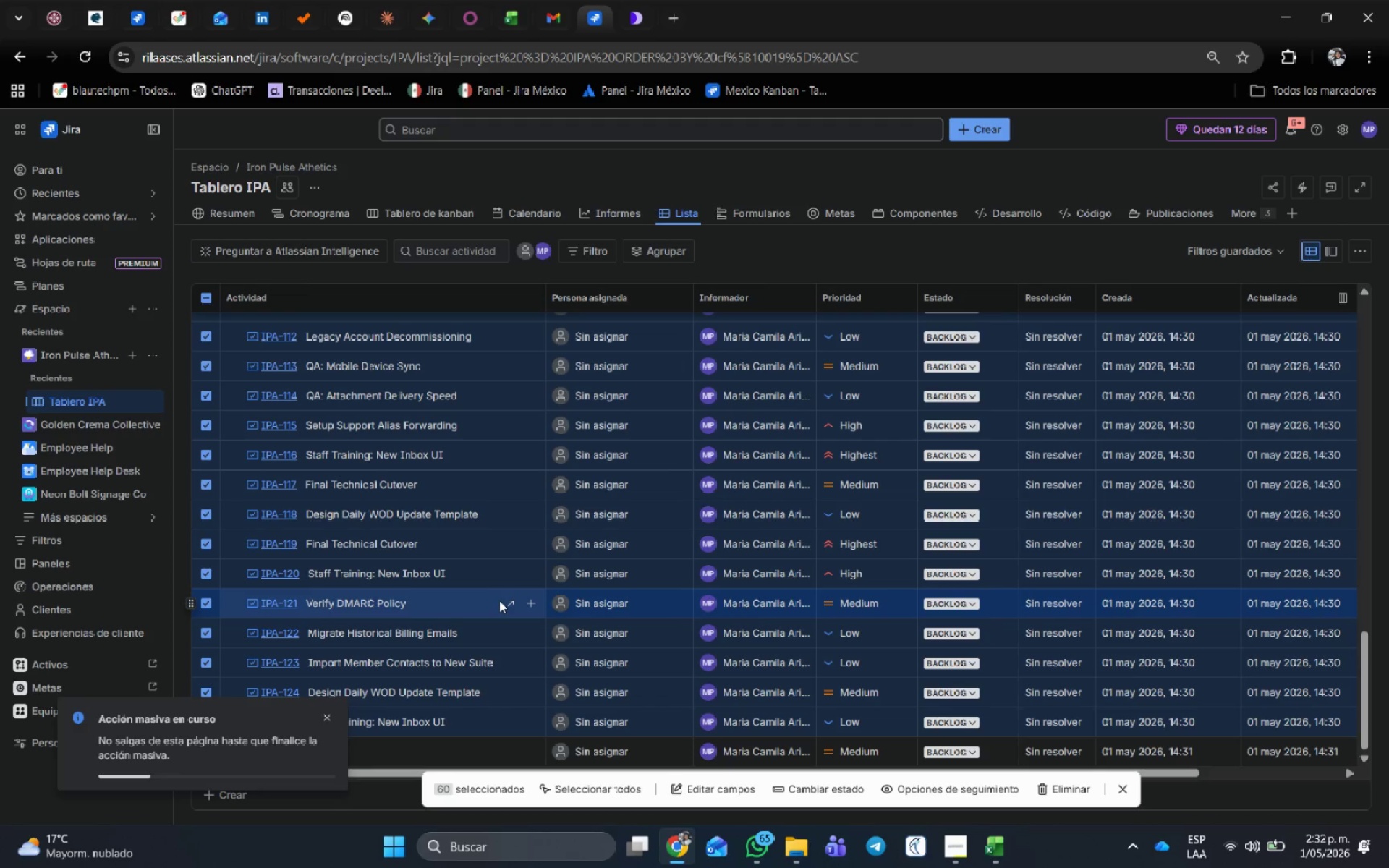 
wait(13.38)
 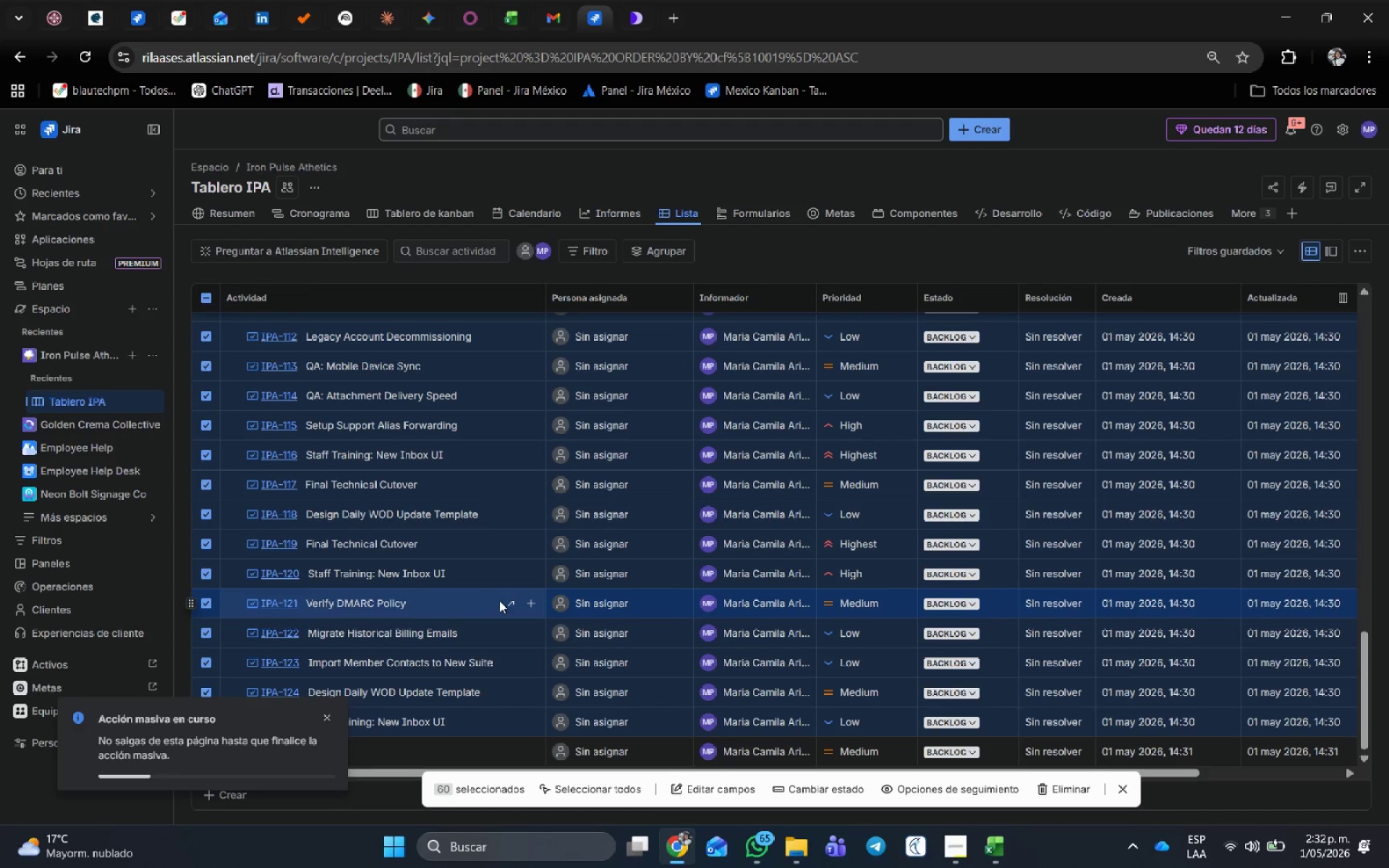 
scroll: coordinate [551, 597], scroll_direction: up, amount: 5.0
 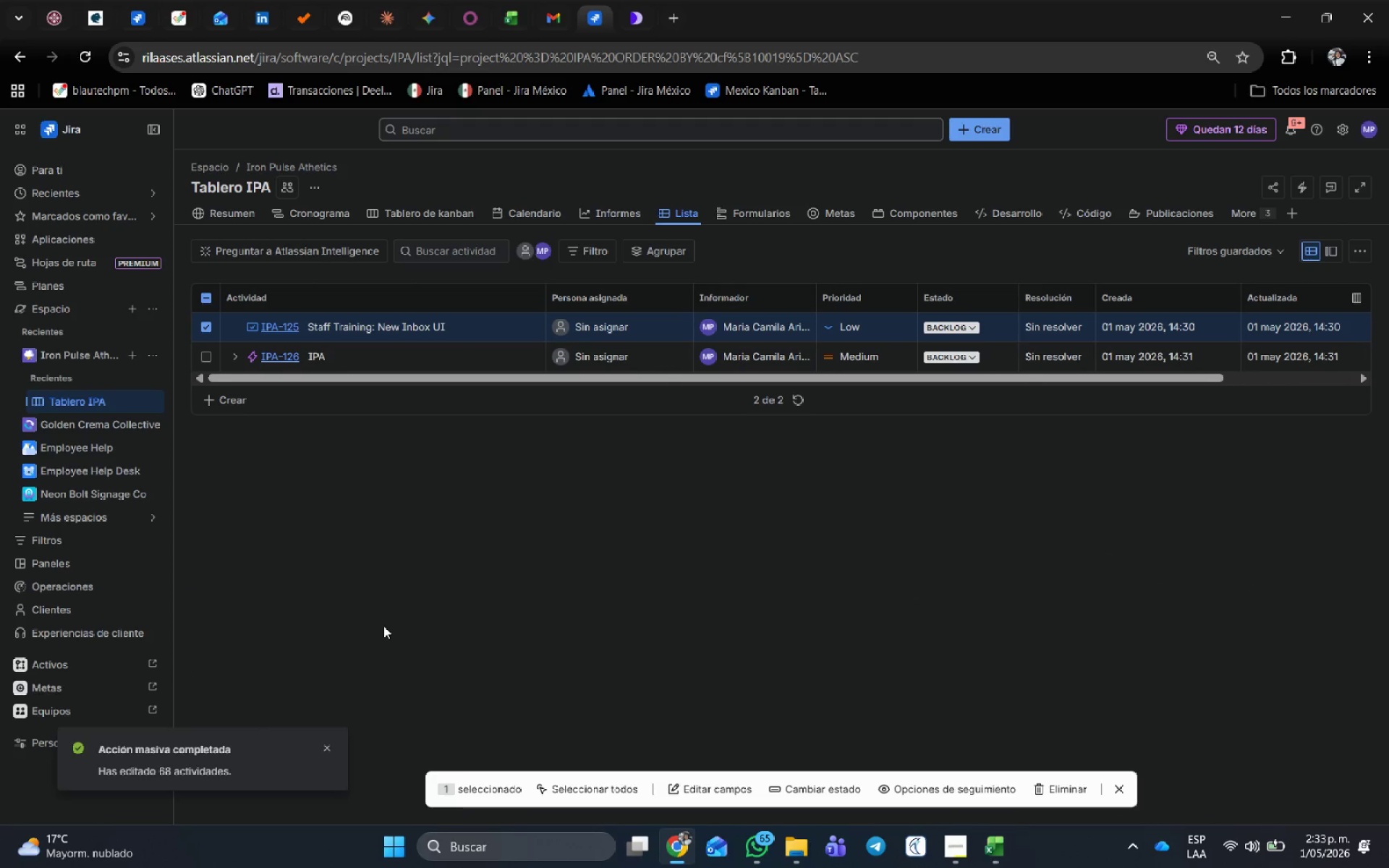 
wait(20.14)
 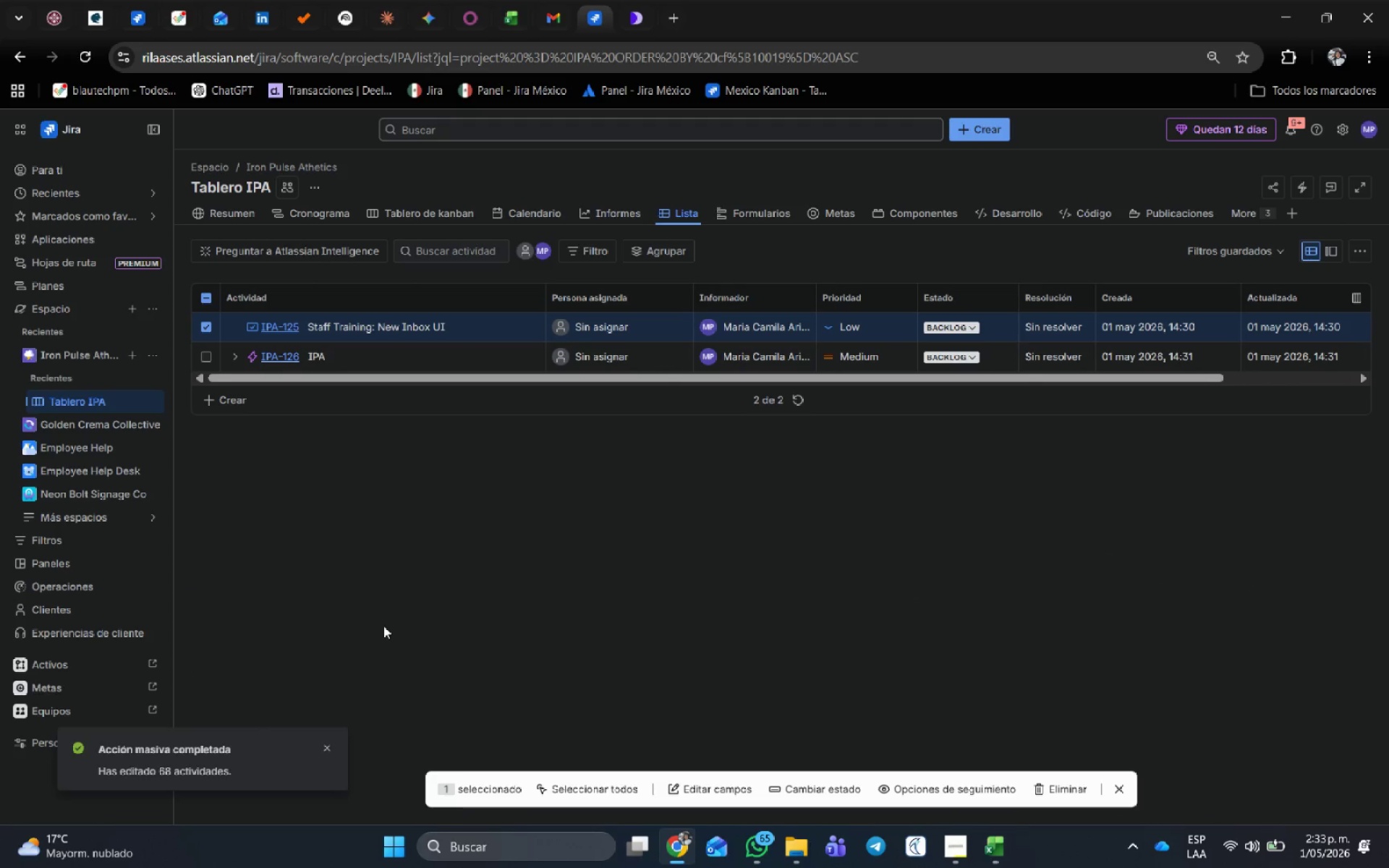 
left_click([237, 328])
 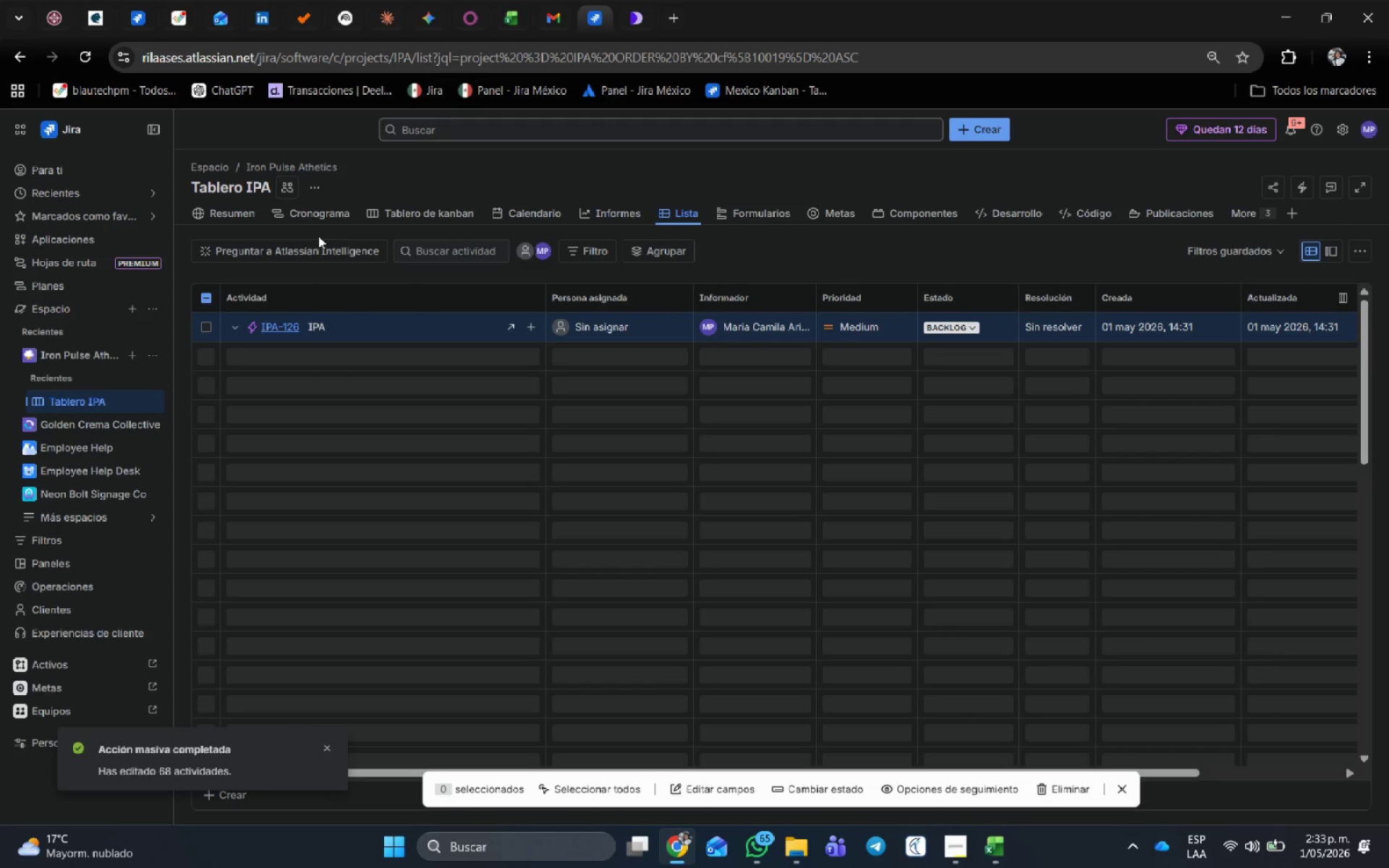 
left_click([338, 216])
 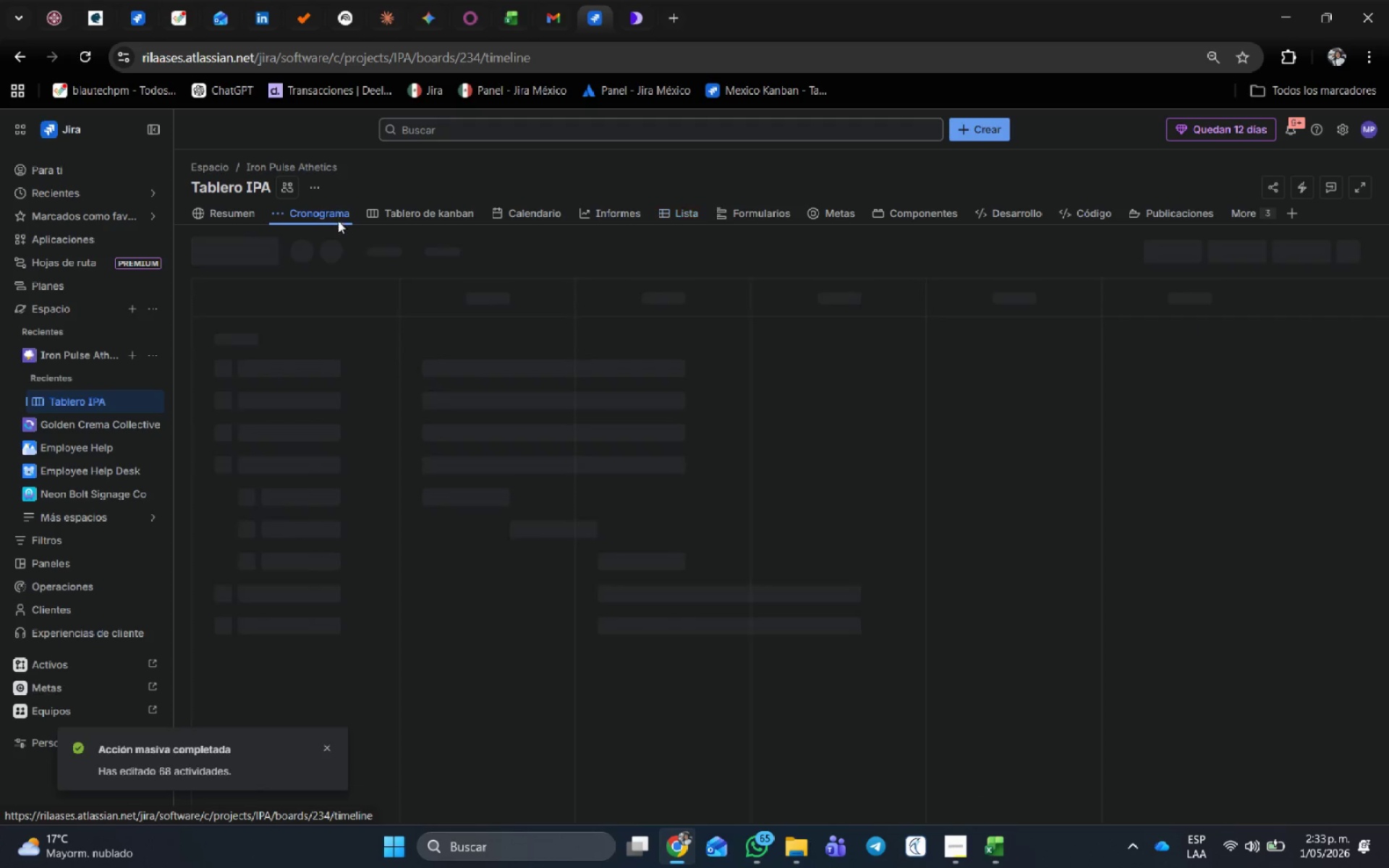 
mouse_move([360, 320])
 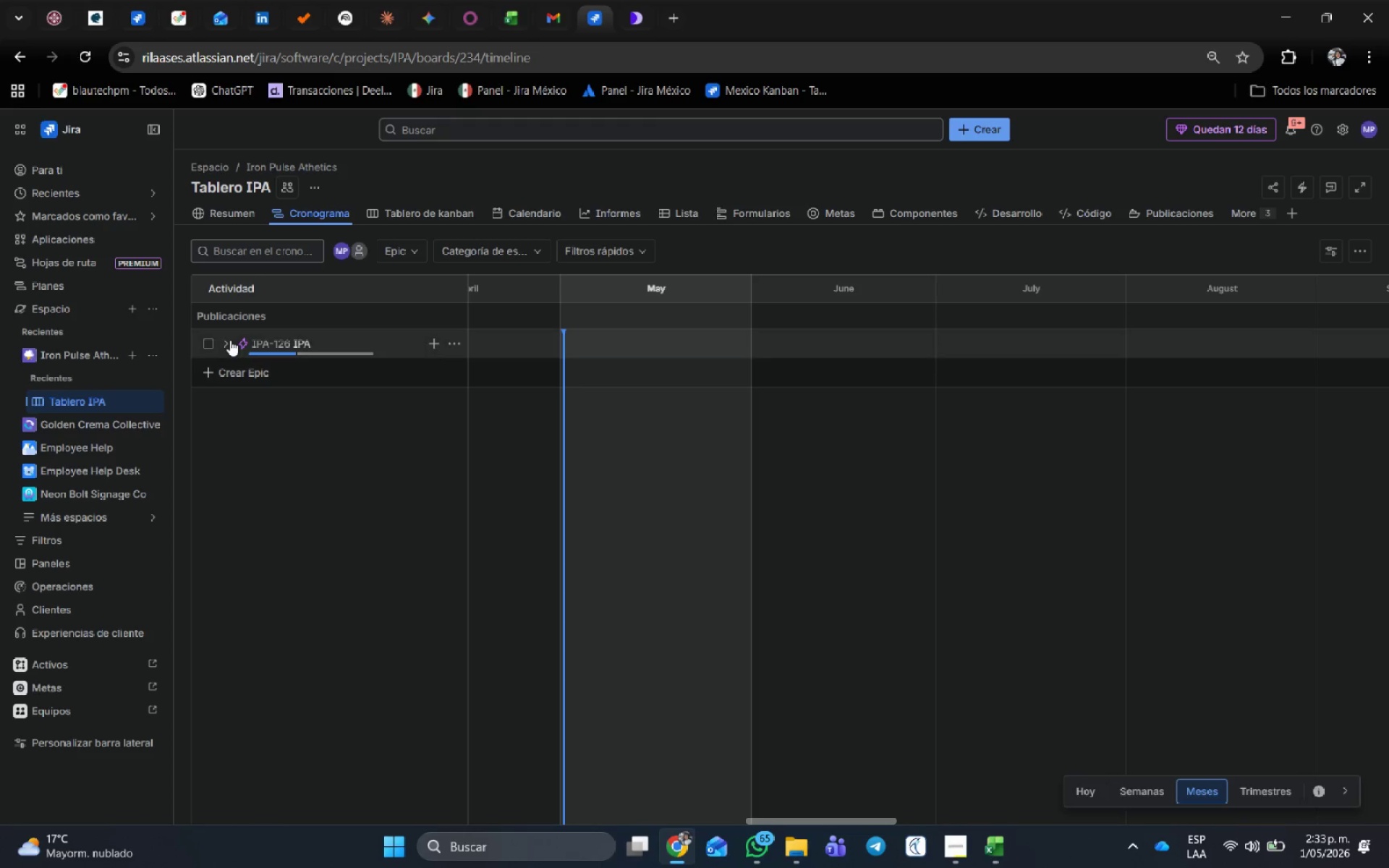 
left_click([228, 339])
 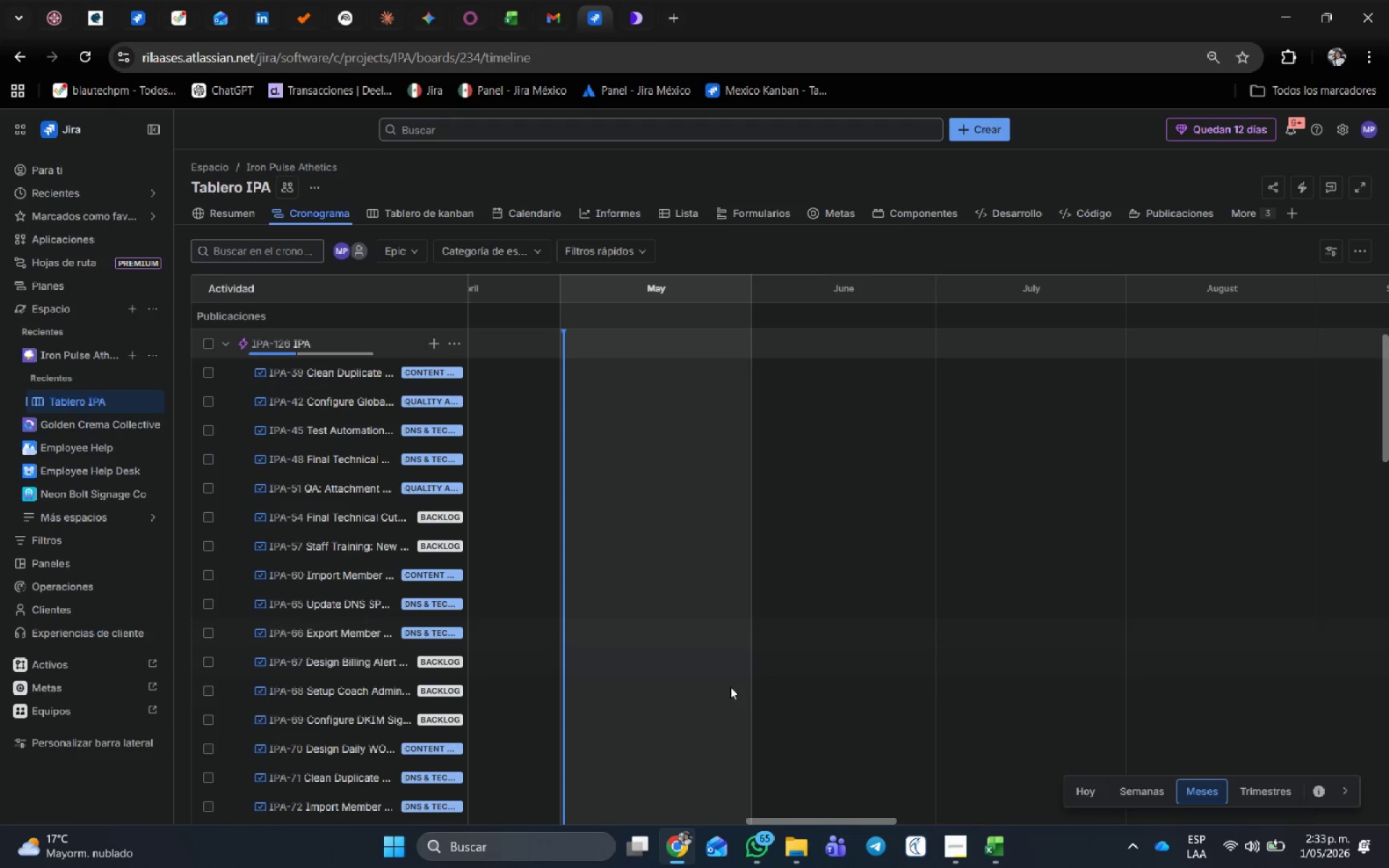 
scroll: coordinate [679, 638], scroll_direction: down, amount: 12.0
 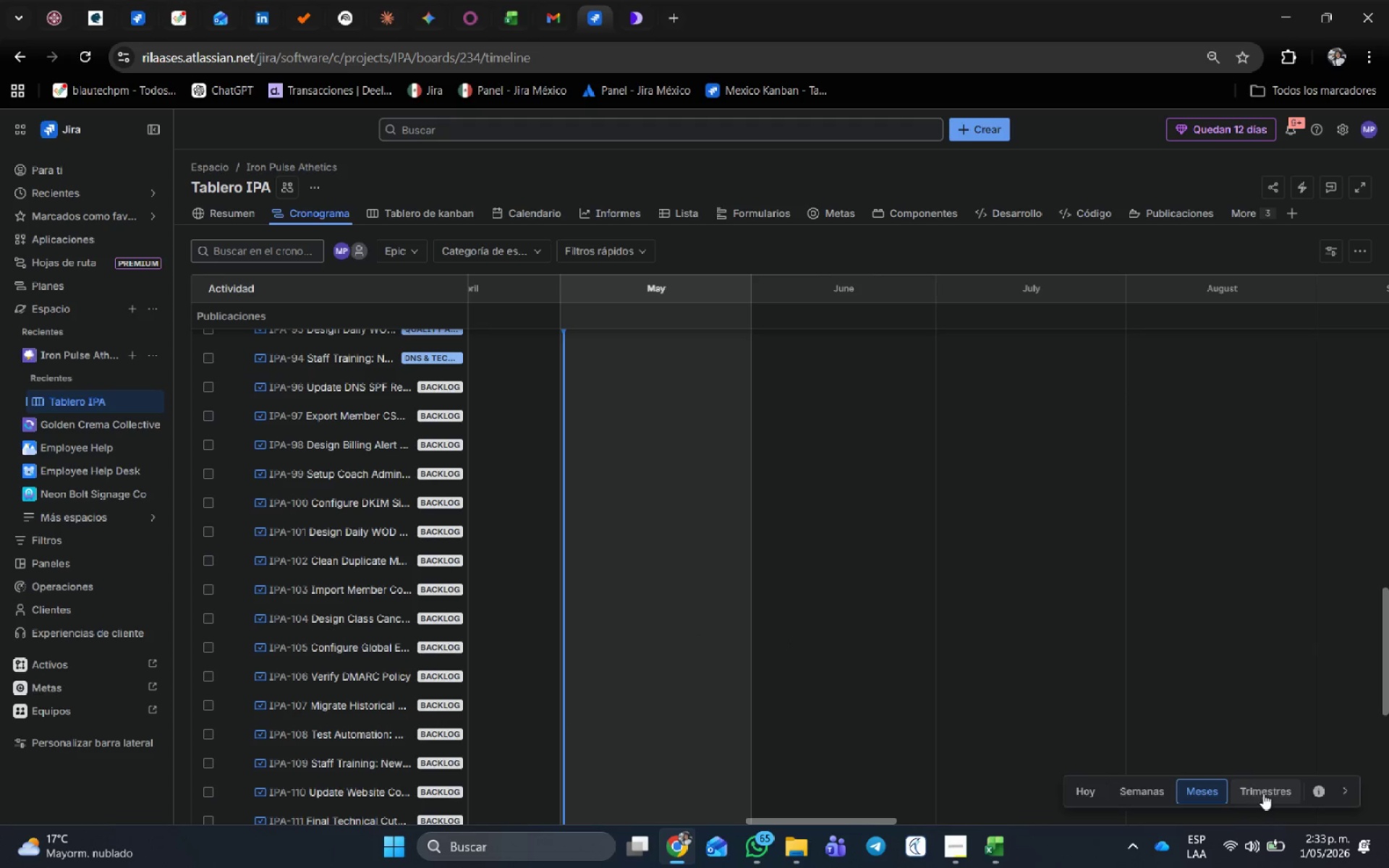 
left_click([1264, 789])
 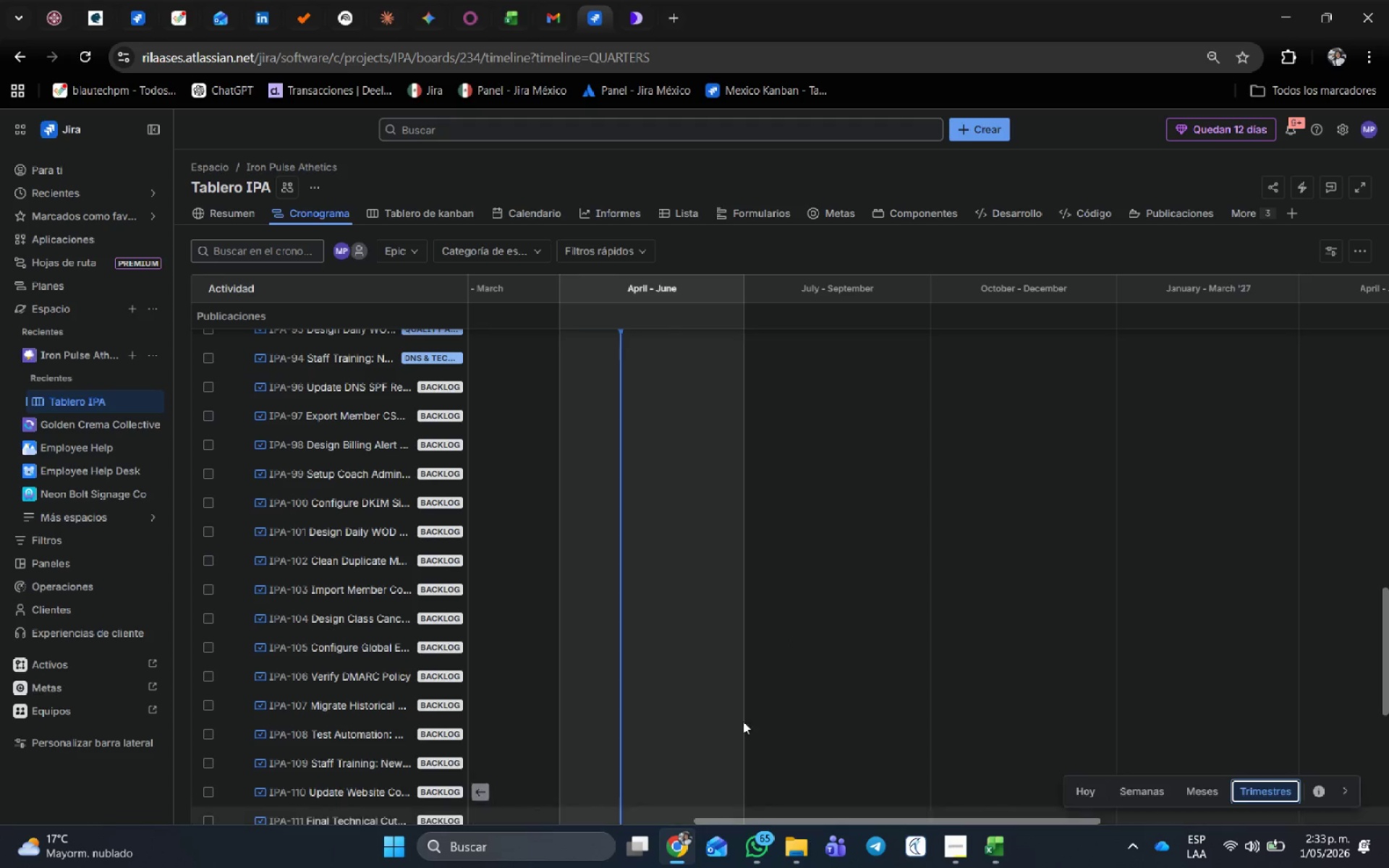 
scroll: coordinate [311, 426], scroll_direction: up, amount: 19.0
 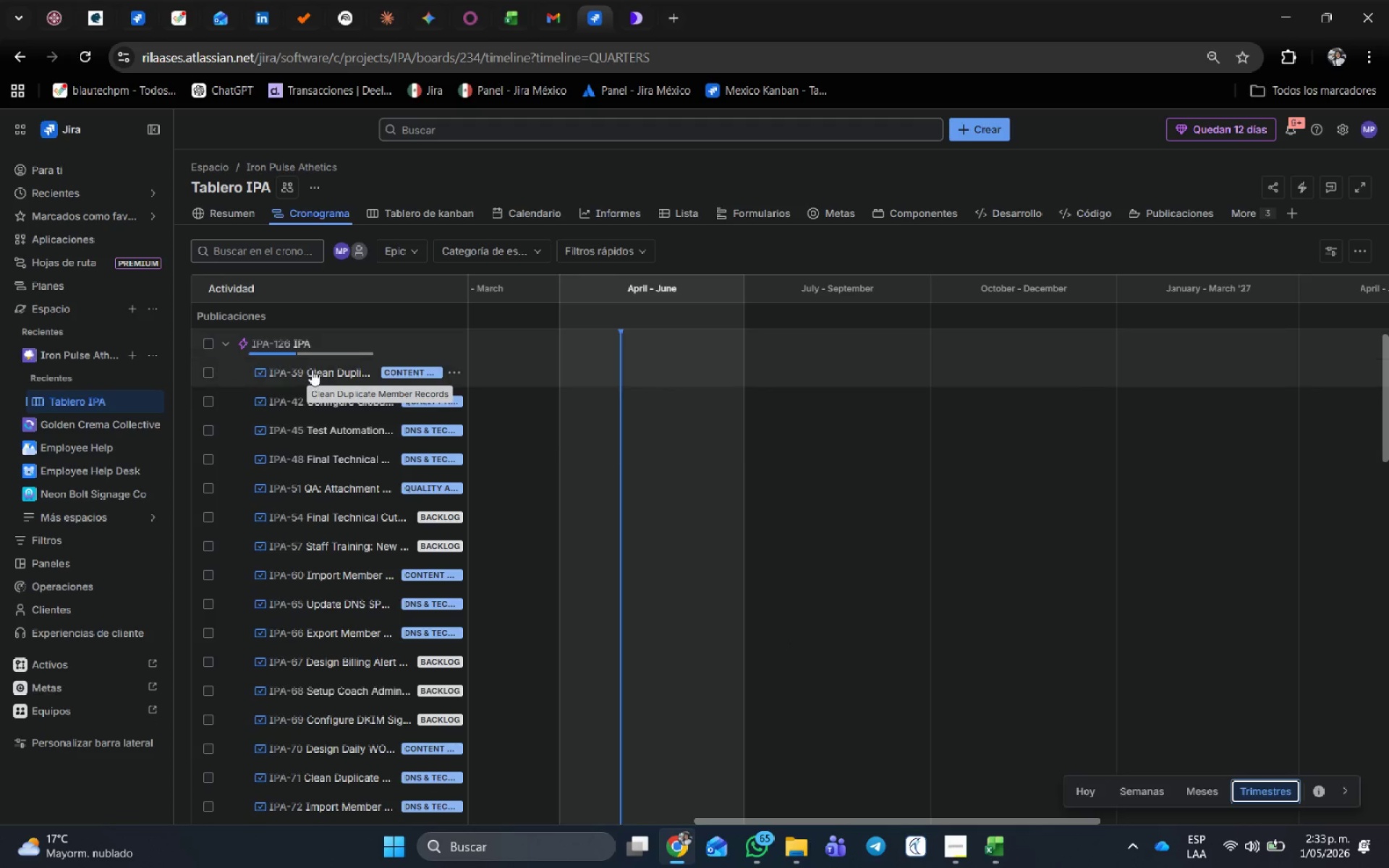 
left_click([312, 369])
 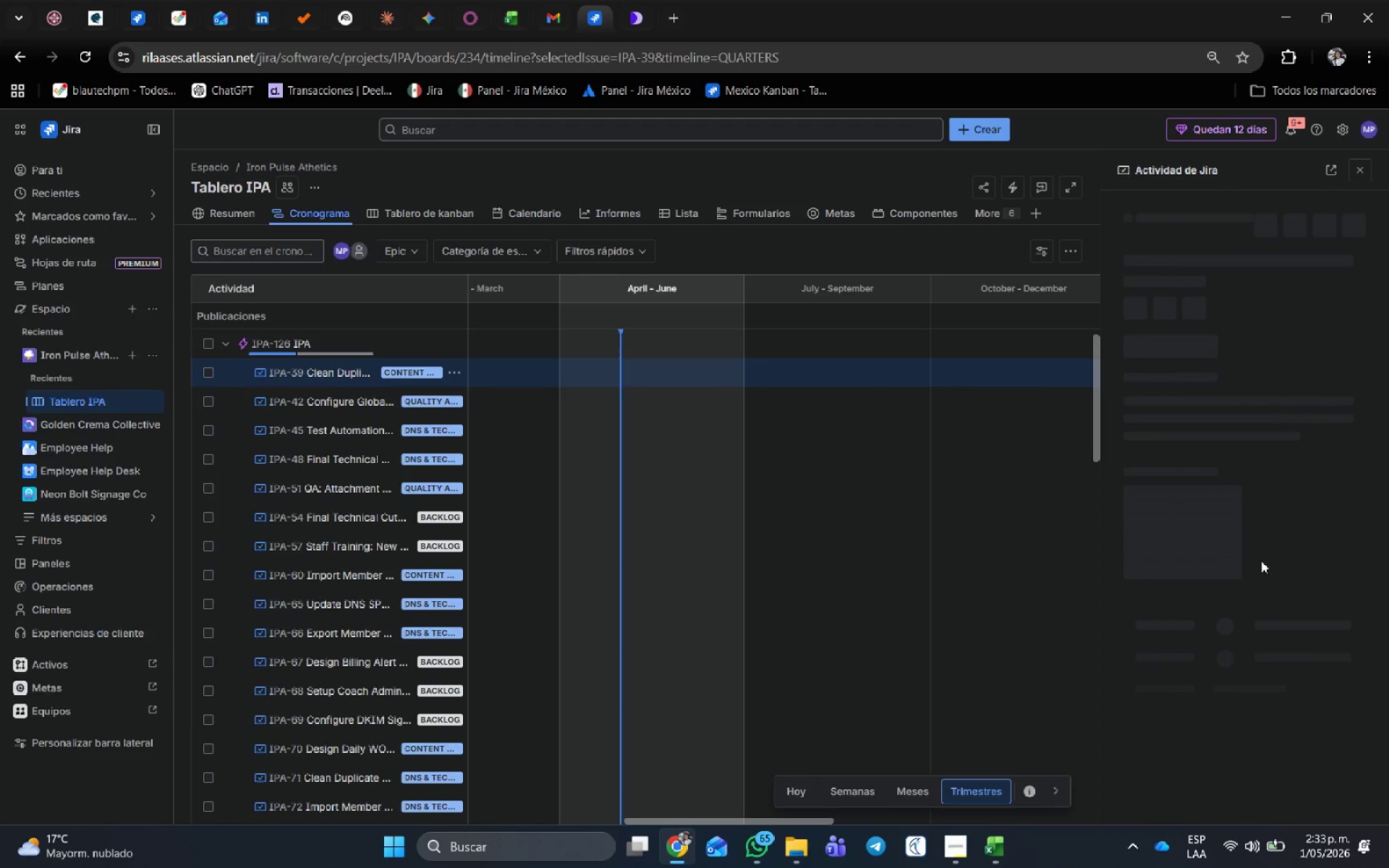 
scroll: coordinate [1265, 471], scroll_direction: down, amount: 6.0
 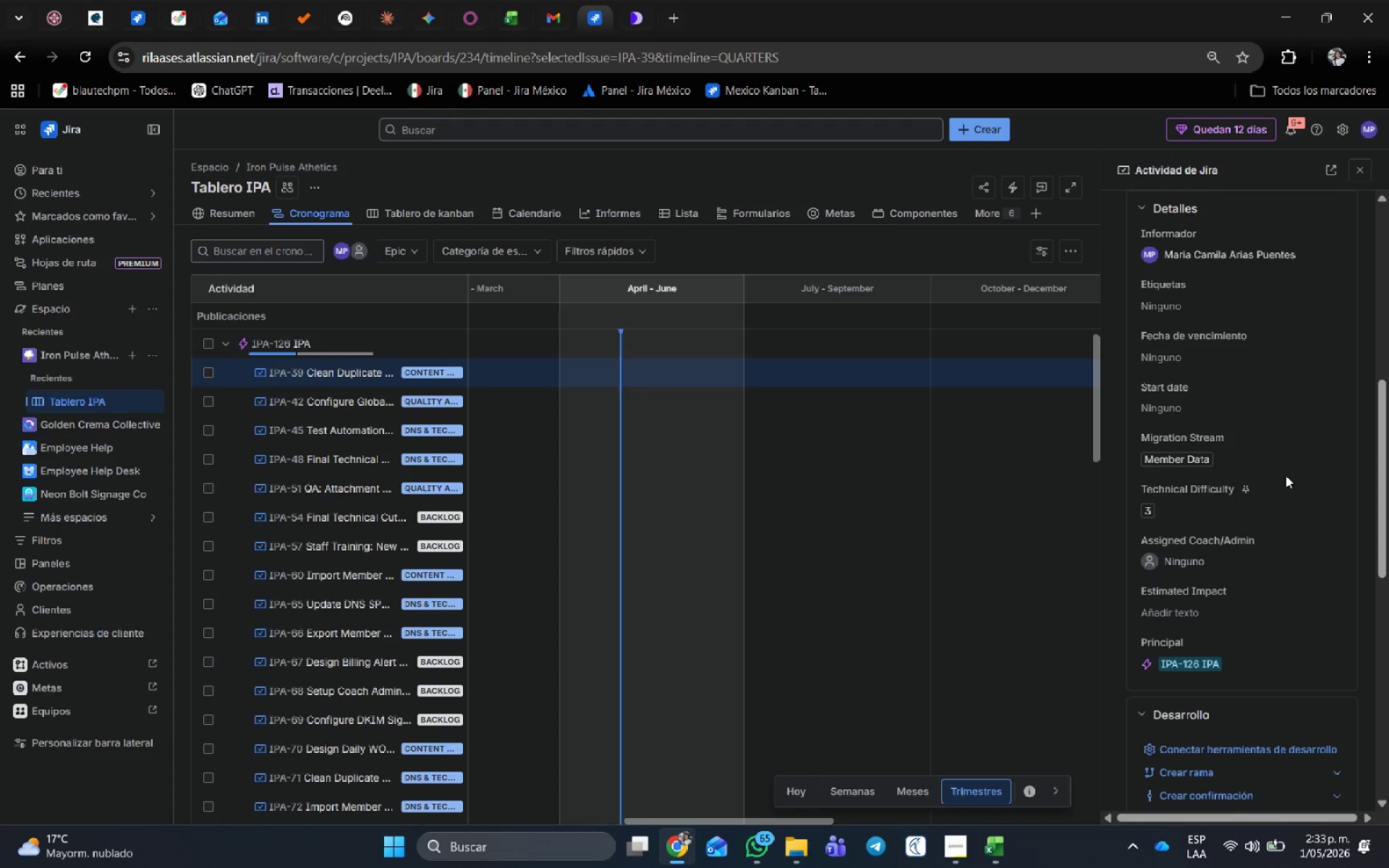 
scroll: coordinate [1262, 412], scroll_direction: up, amount: 2.0
 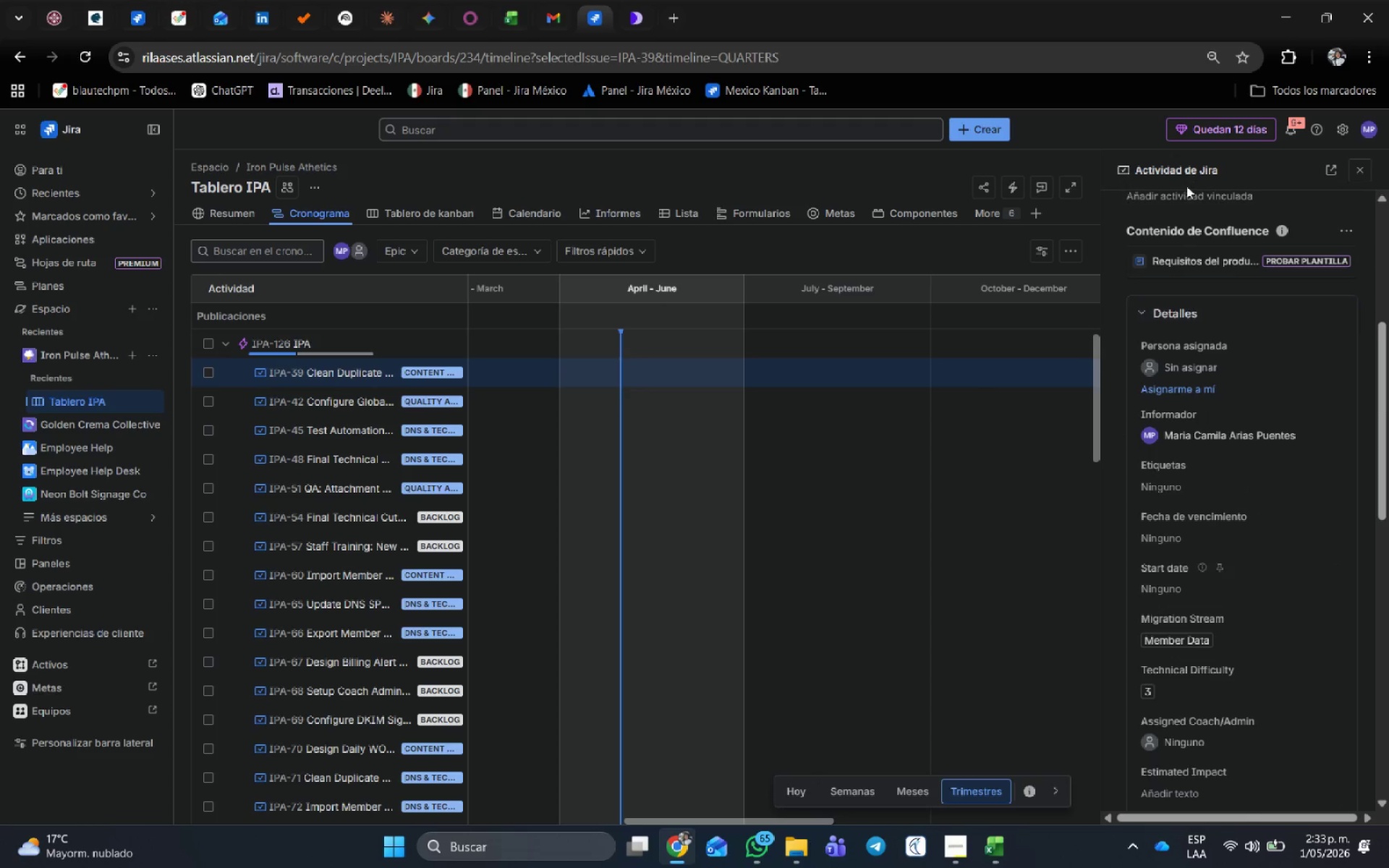 
left_click([948, 838])